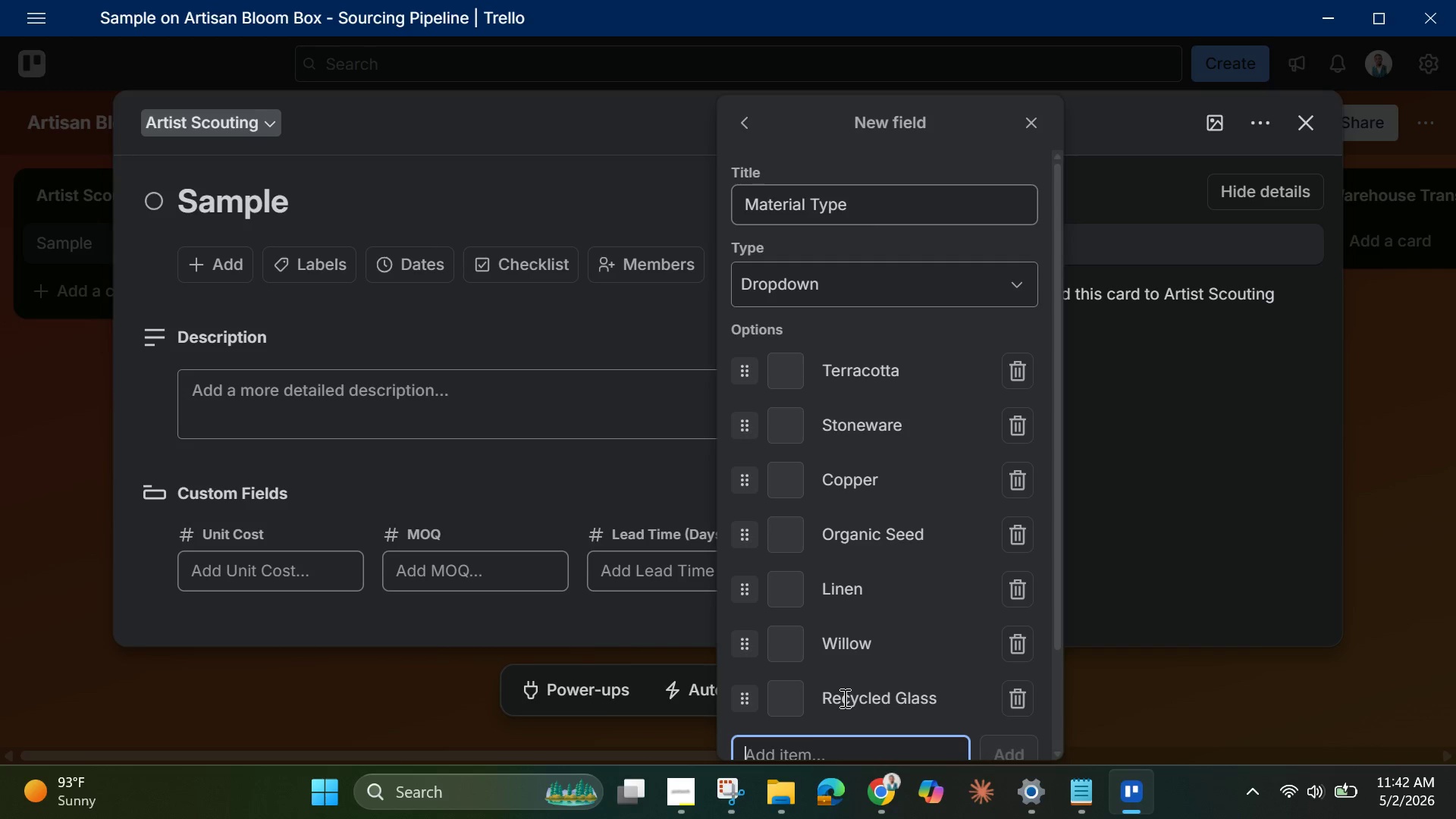 
scroll: coordinate [843, 698], scroll_direction: down, amount: 1.0
 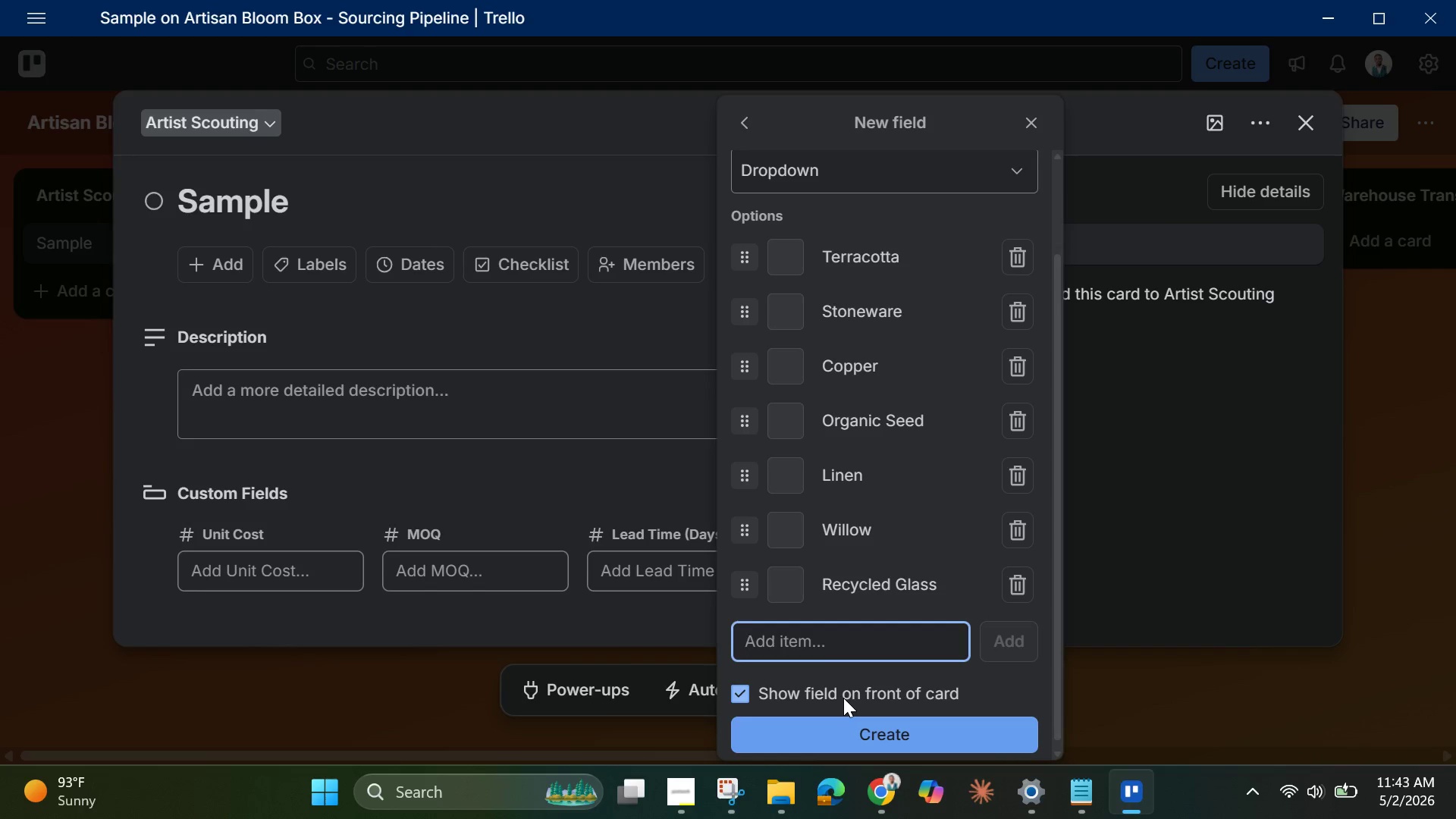 
type(Forged Steel)
 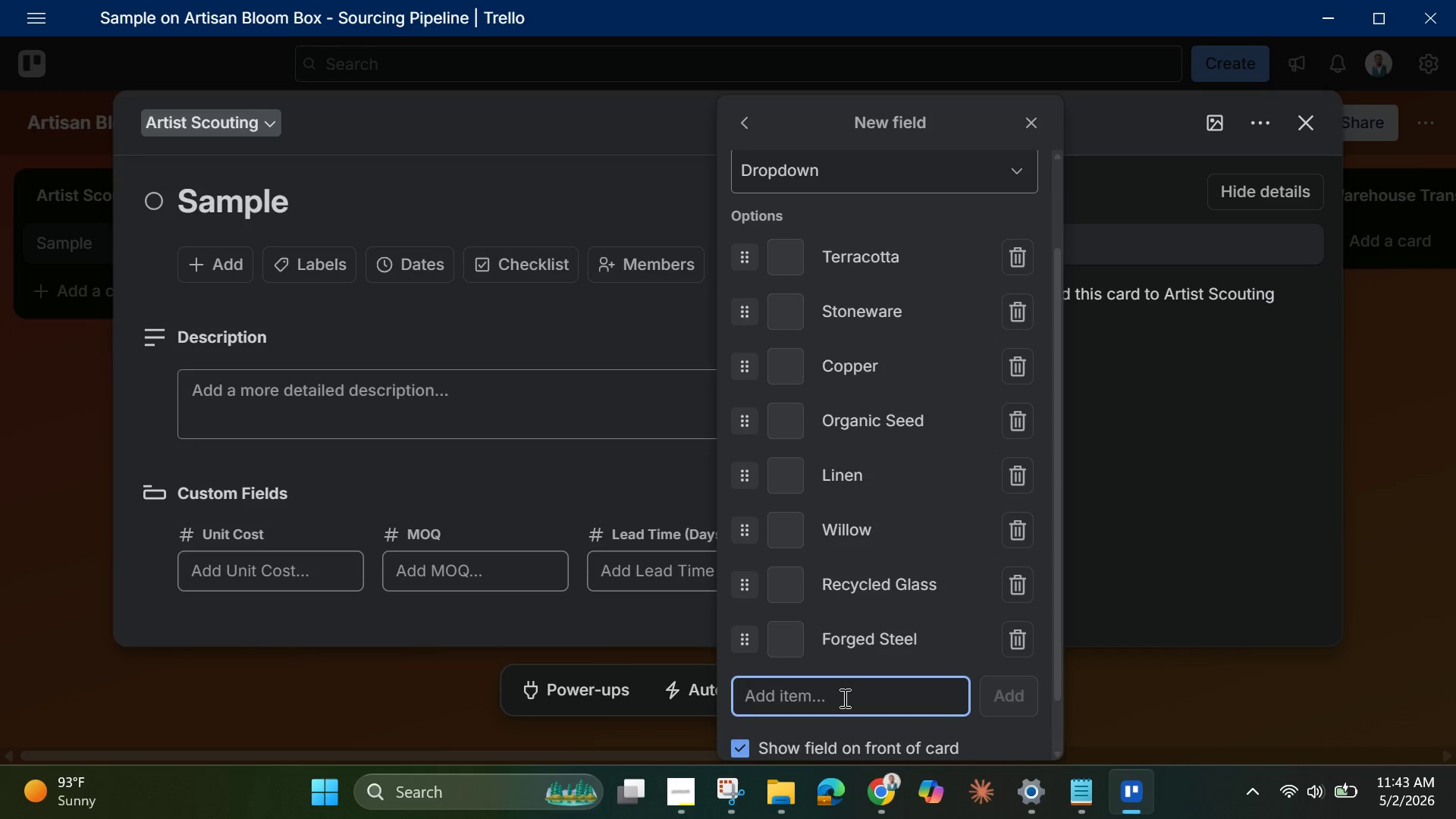 
 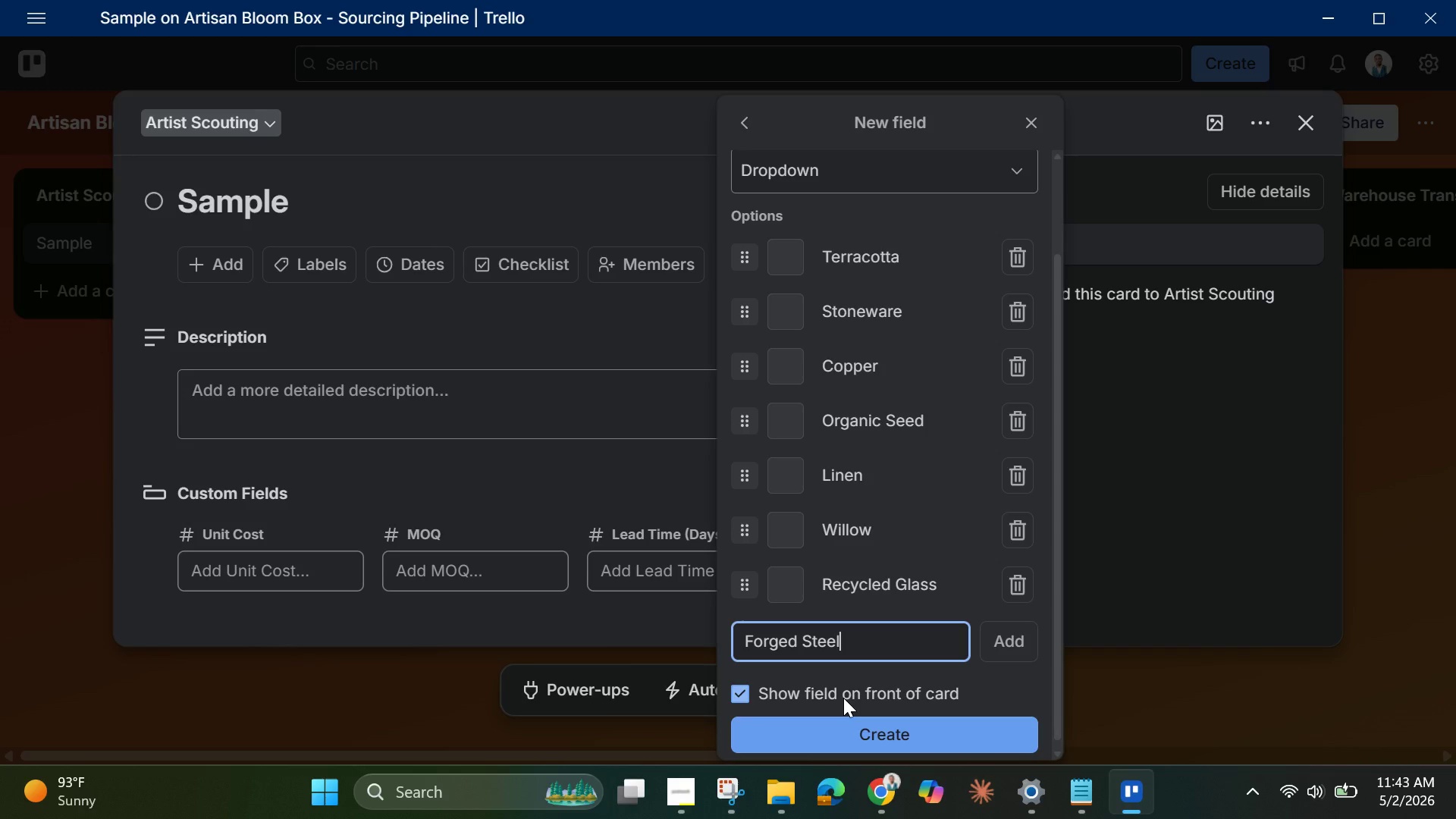 
key(Enter)
 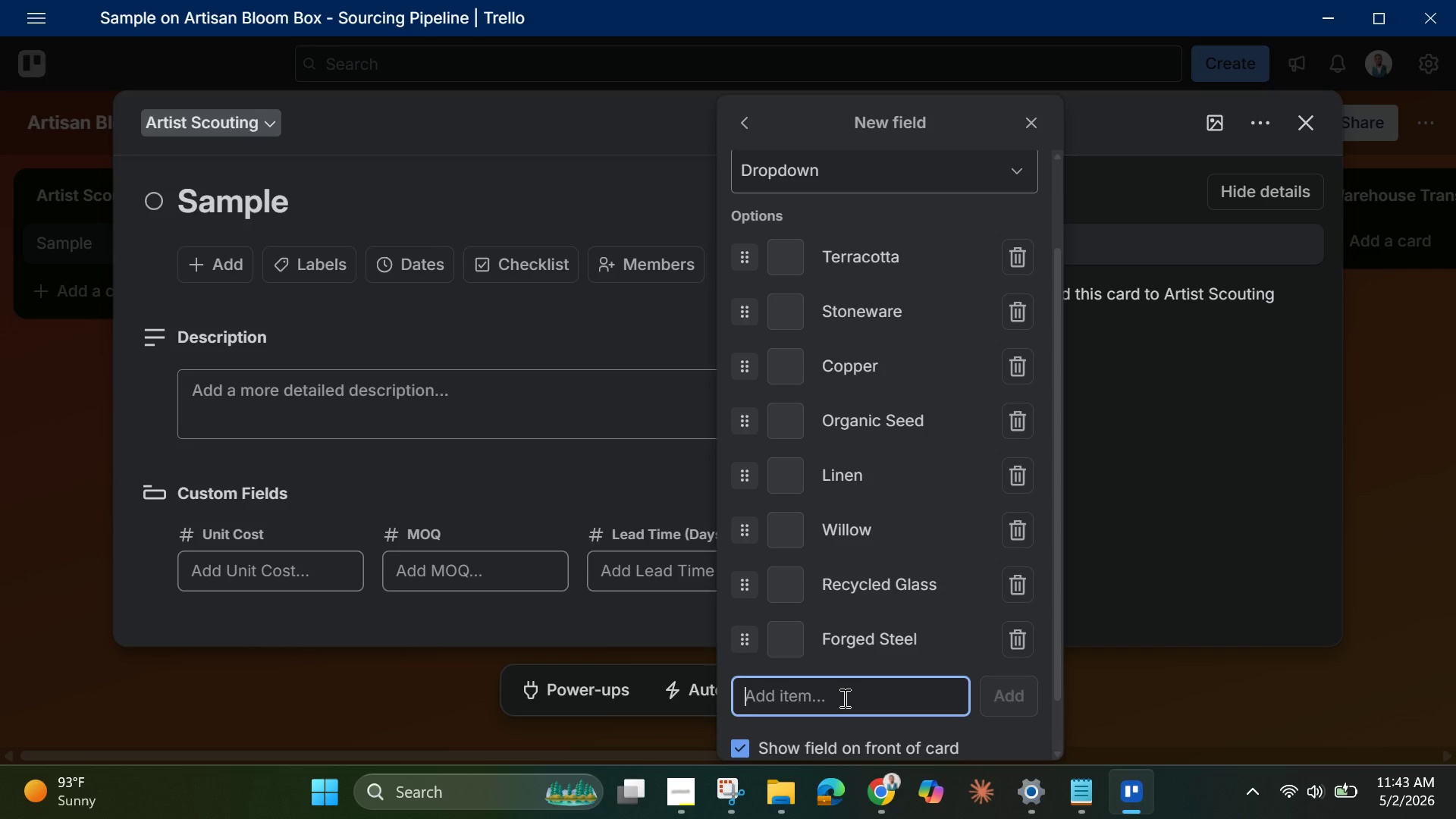 
type(Cedar Wood)
 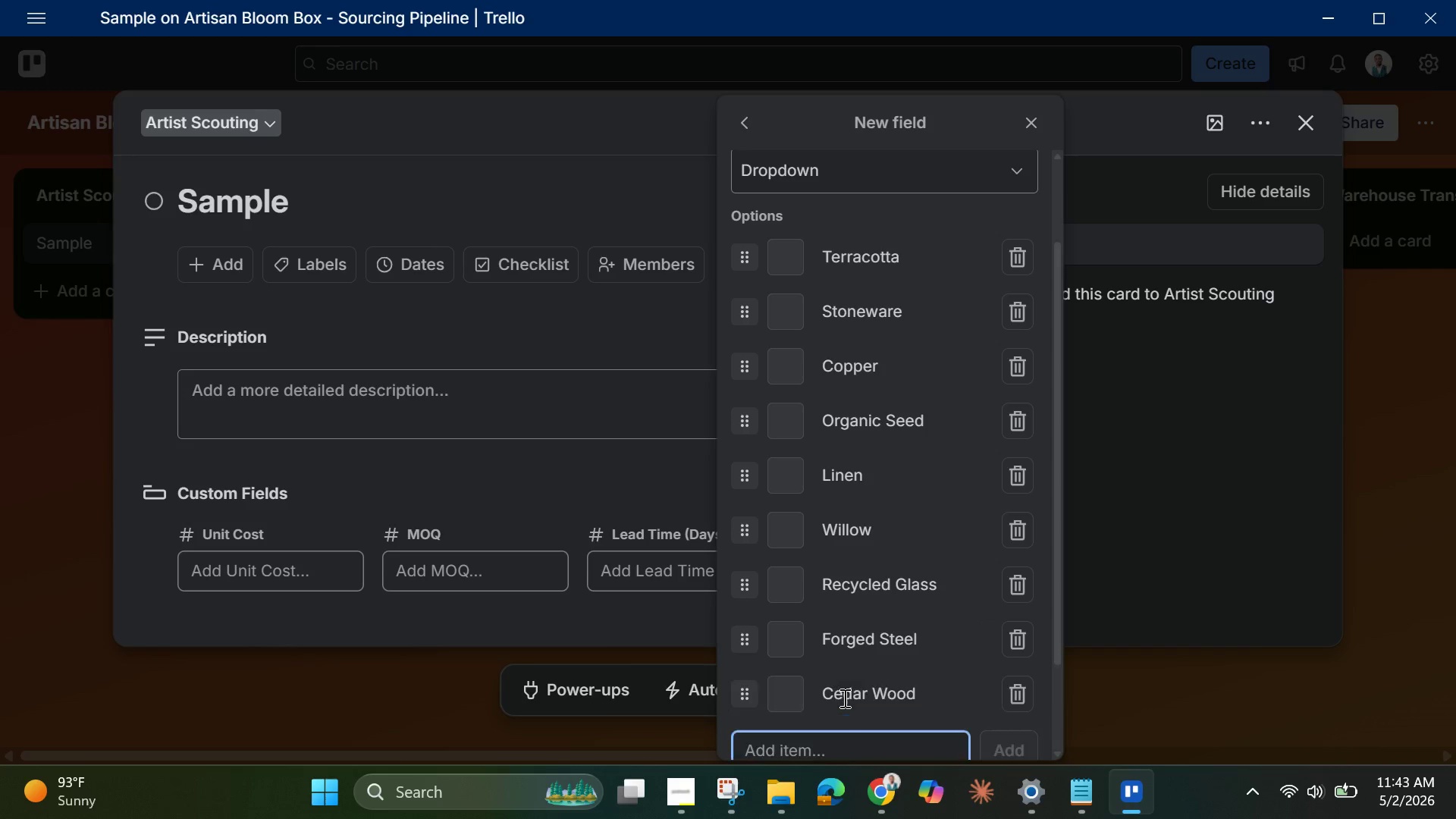 
 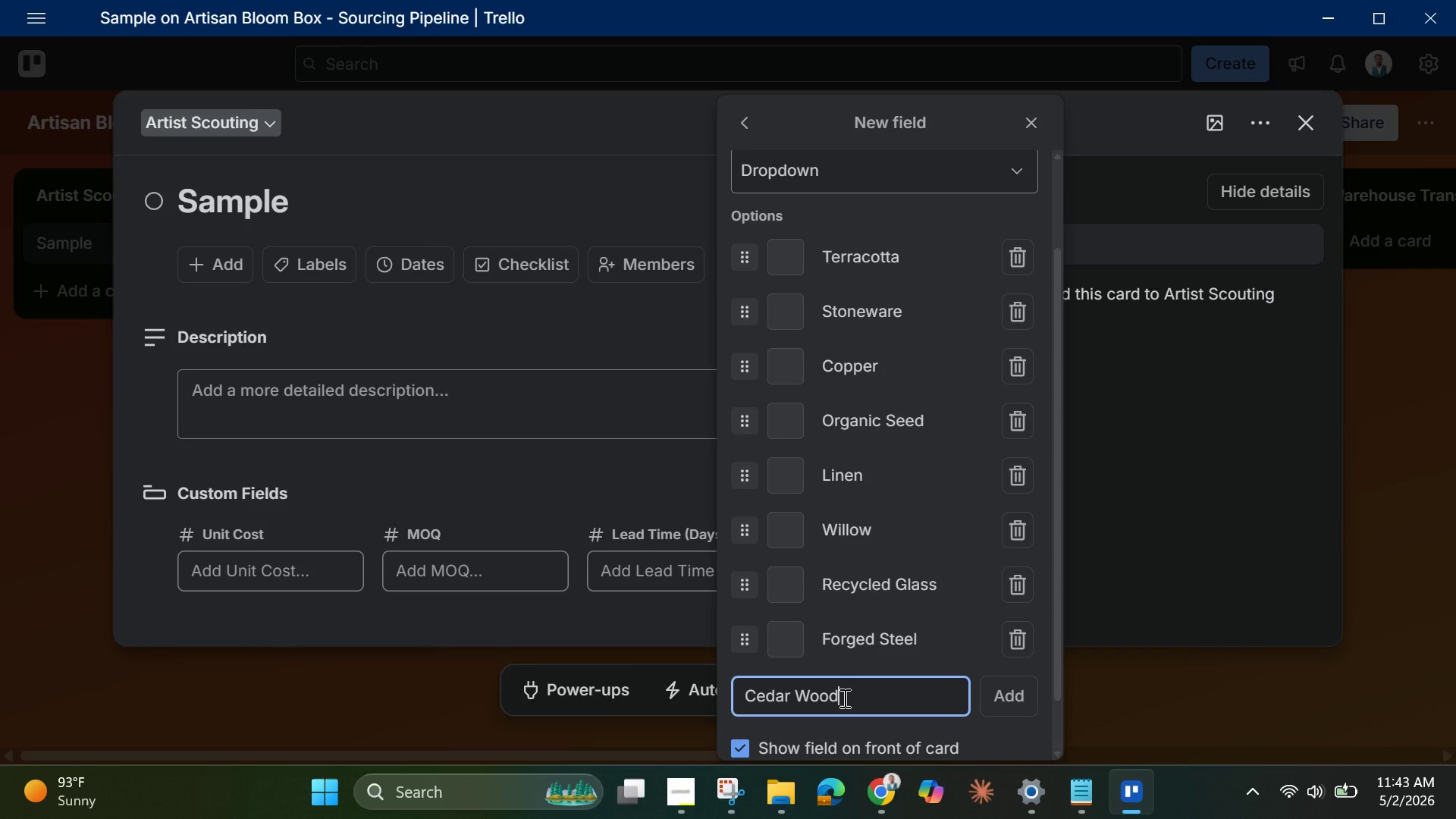 
key(Enter)
 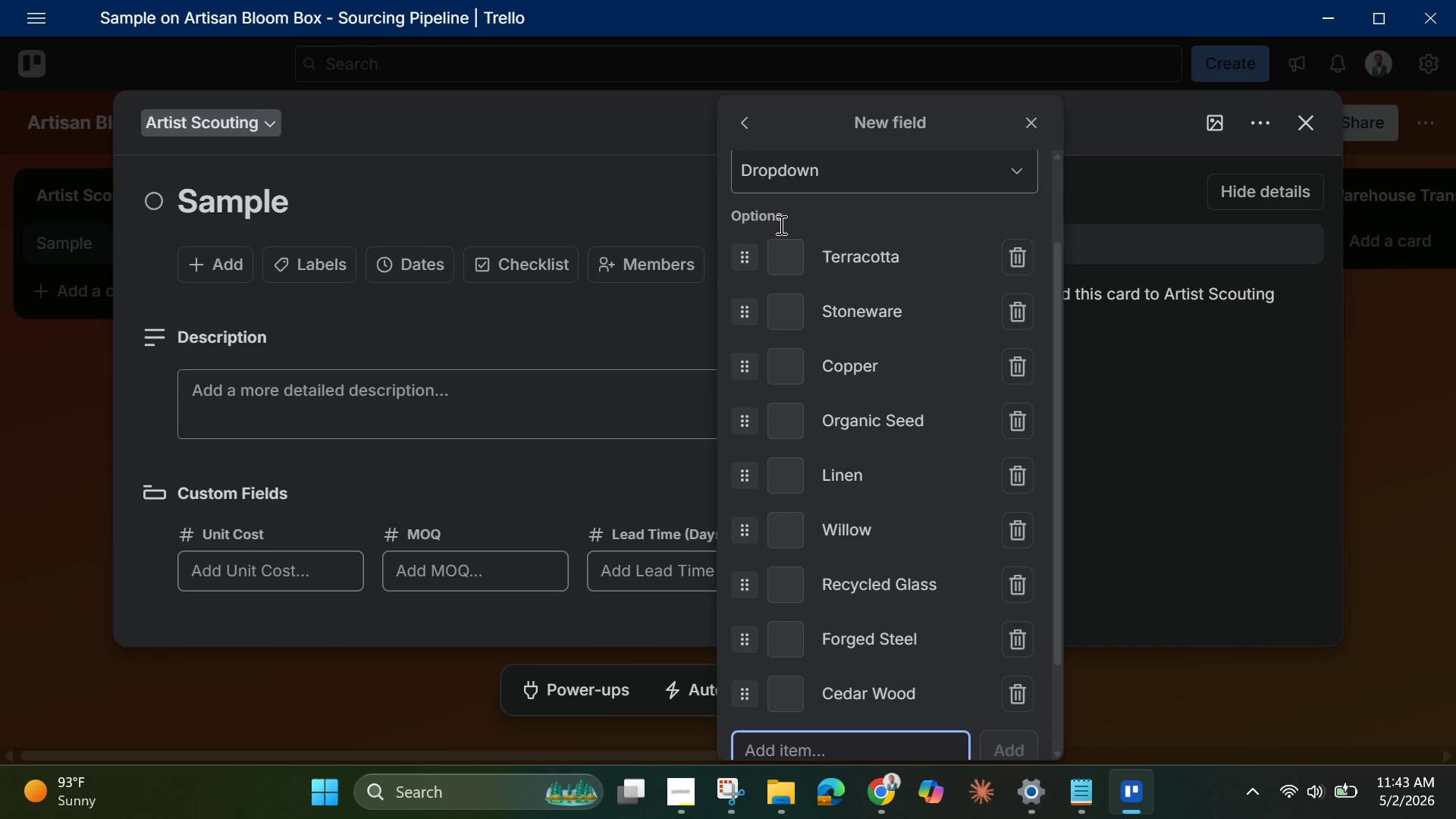 
left_click([784, 268])
 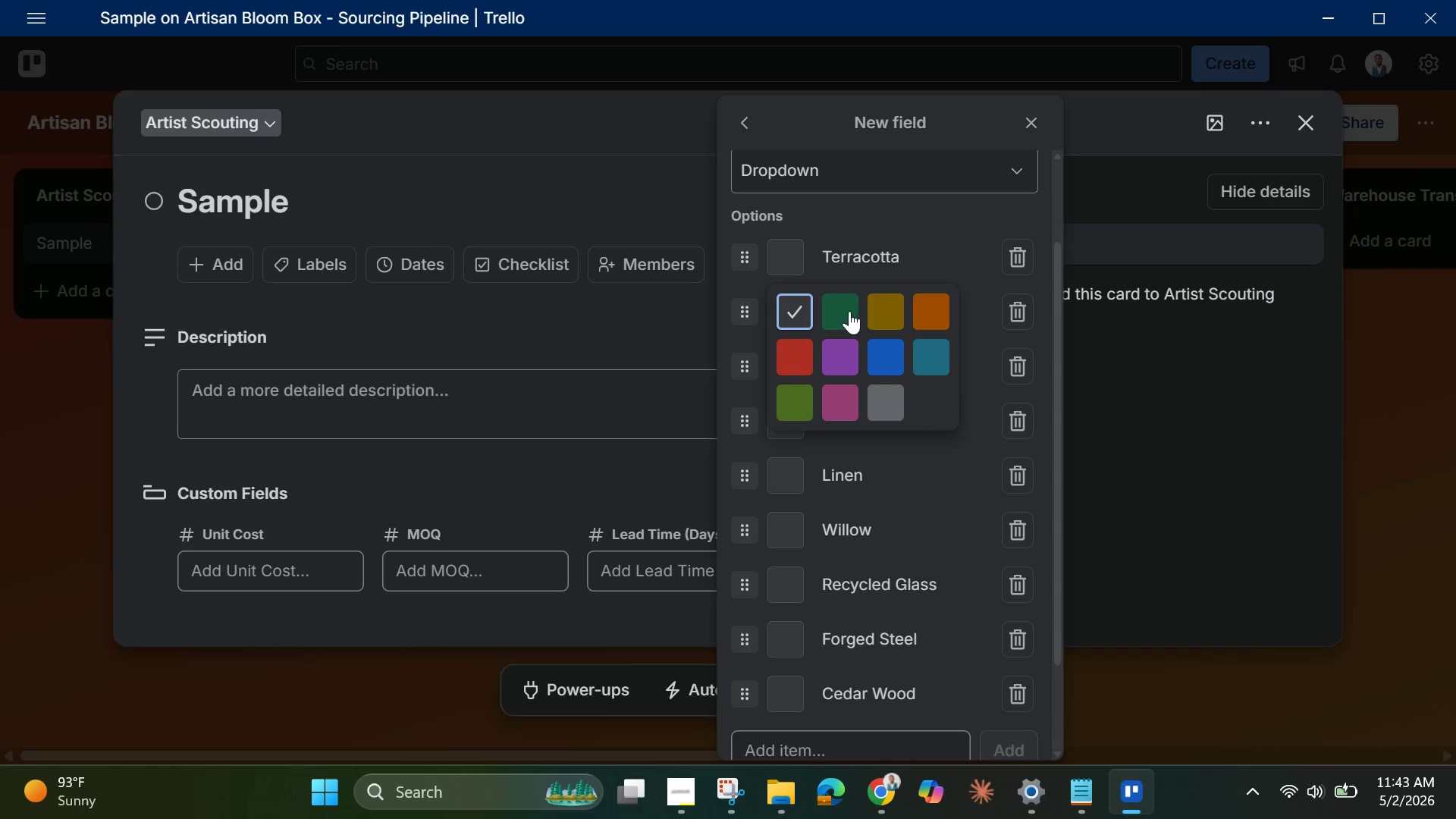 
left_click([848, 317])
 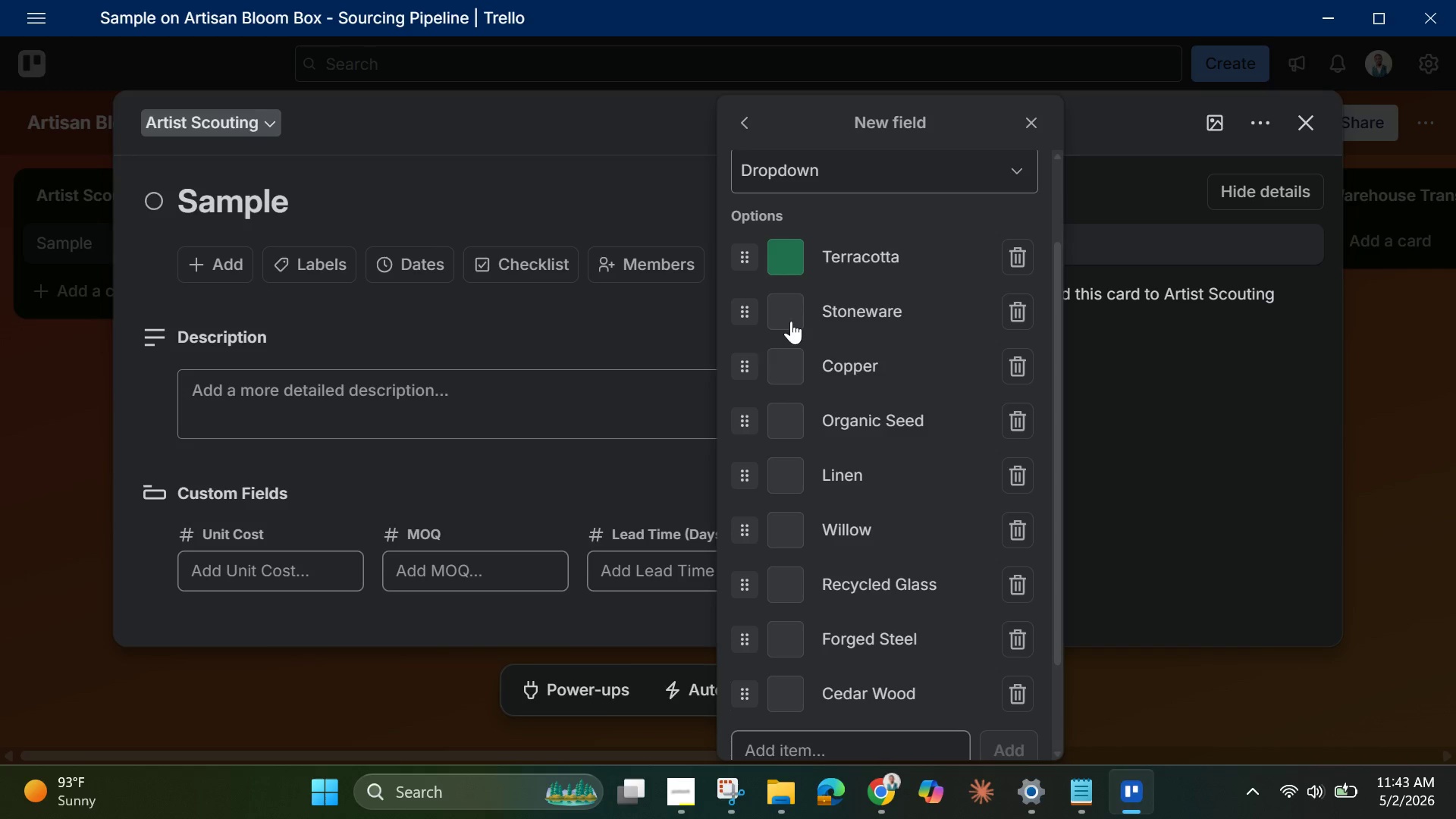 
left_click([785, 318])
 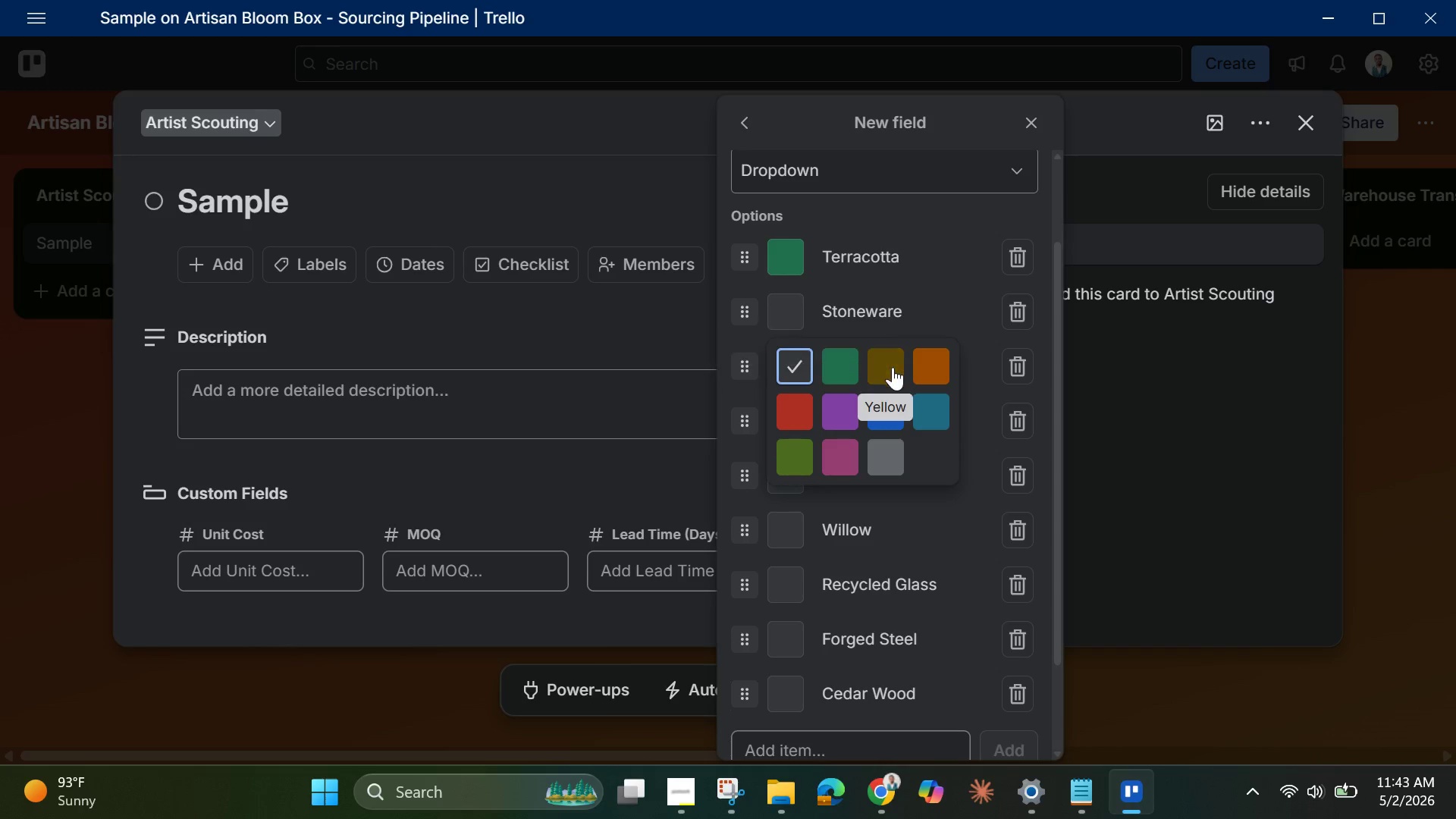 
left_click([894, 367])
 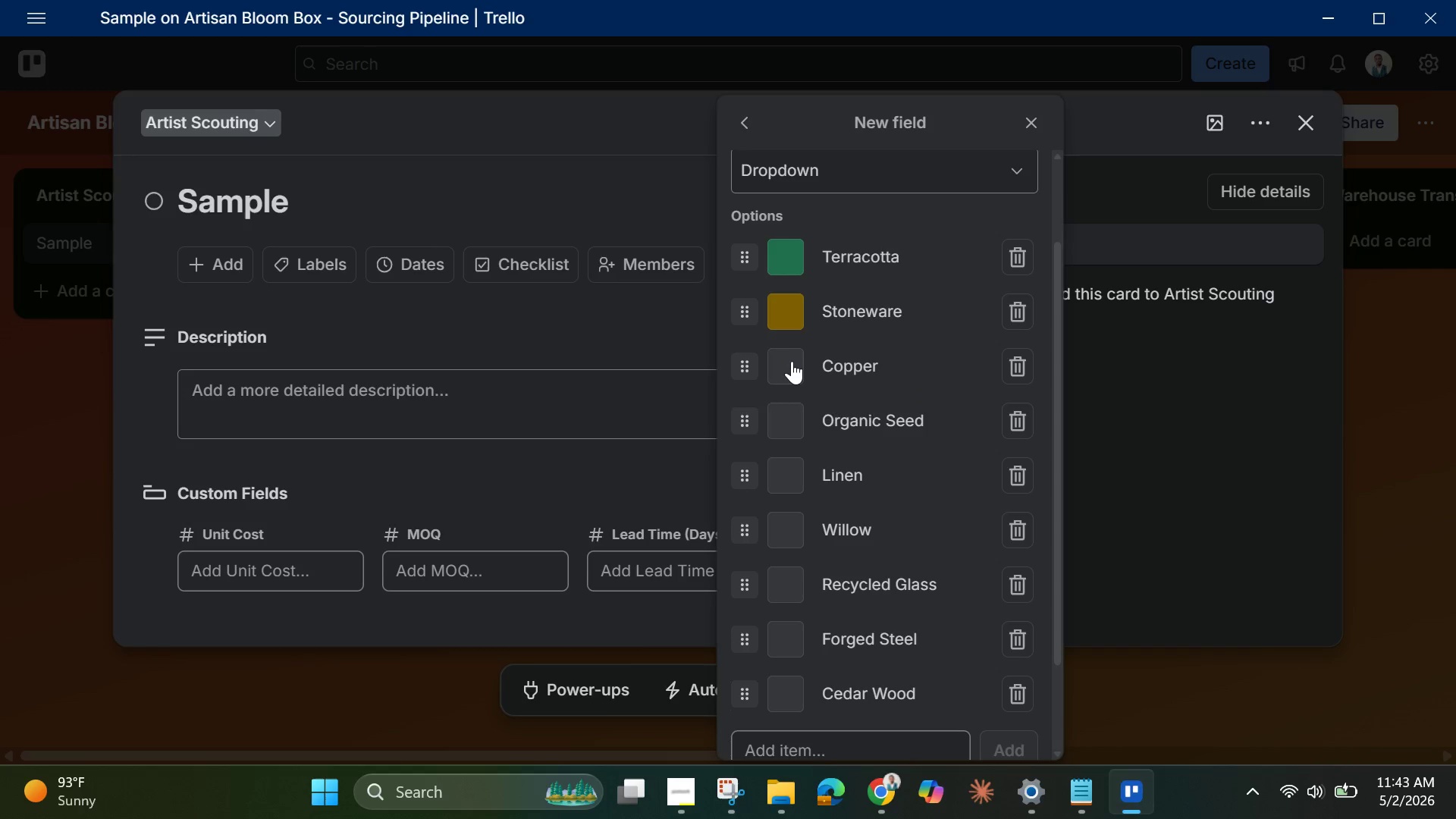 
left_click([792, 361])